 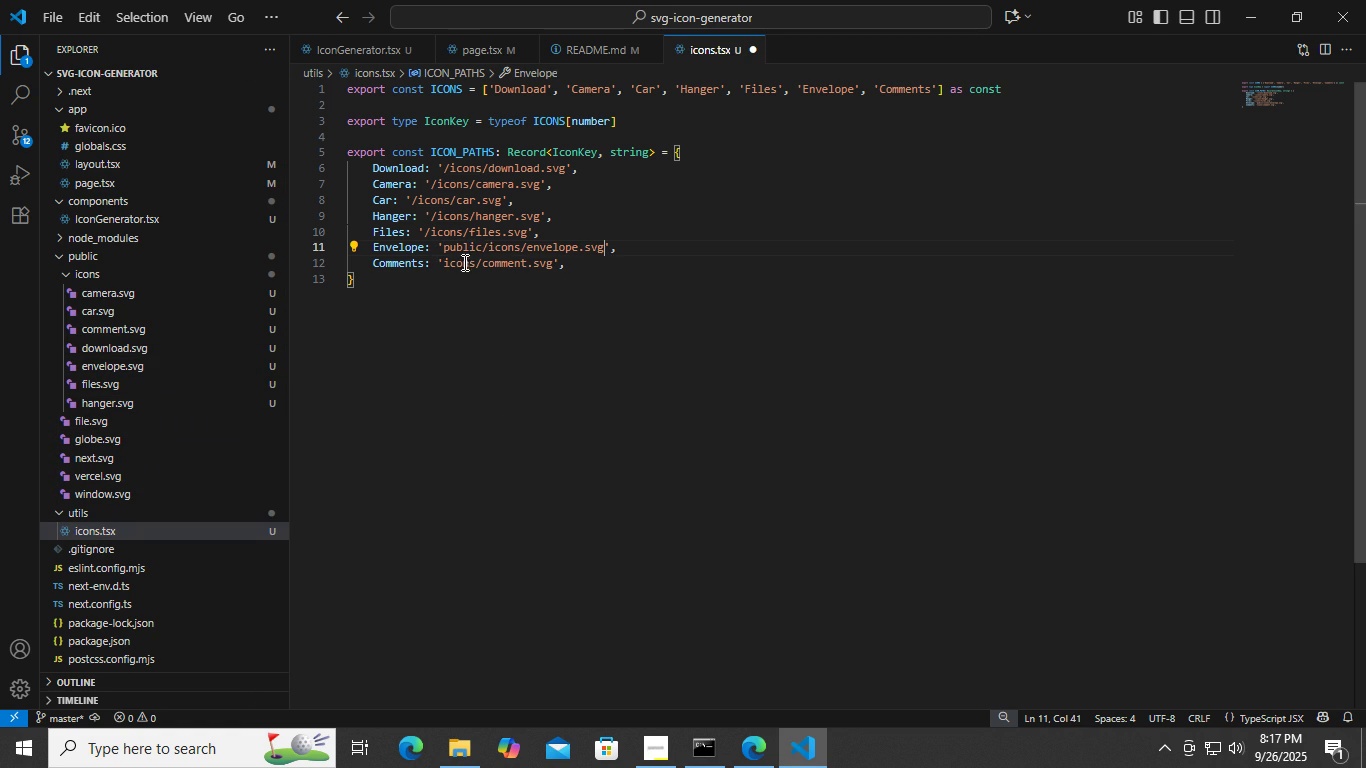 
left_click([484, 248])
 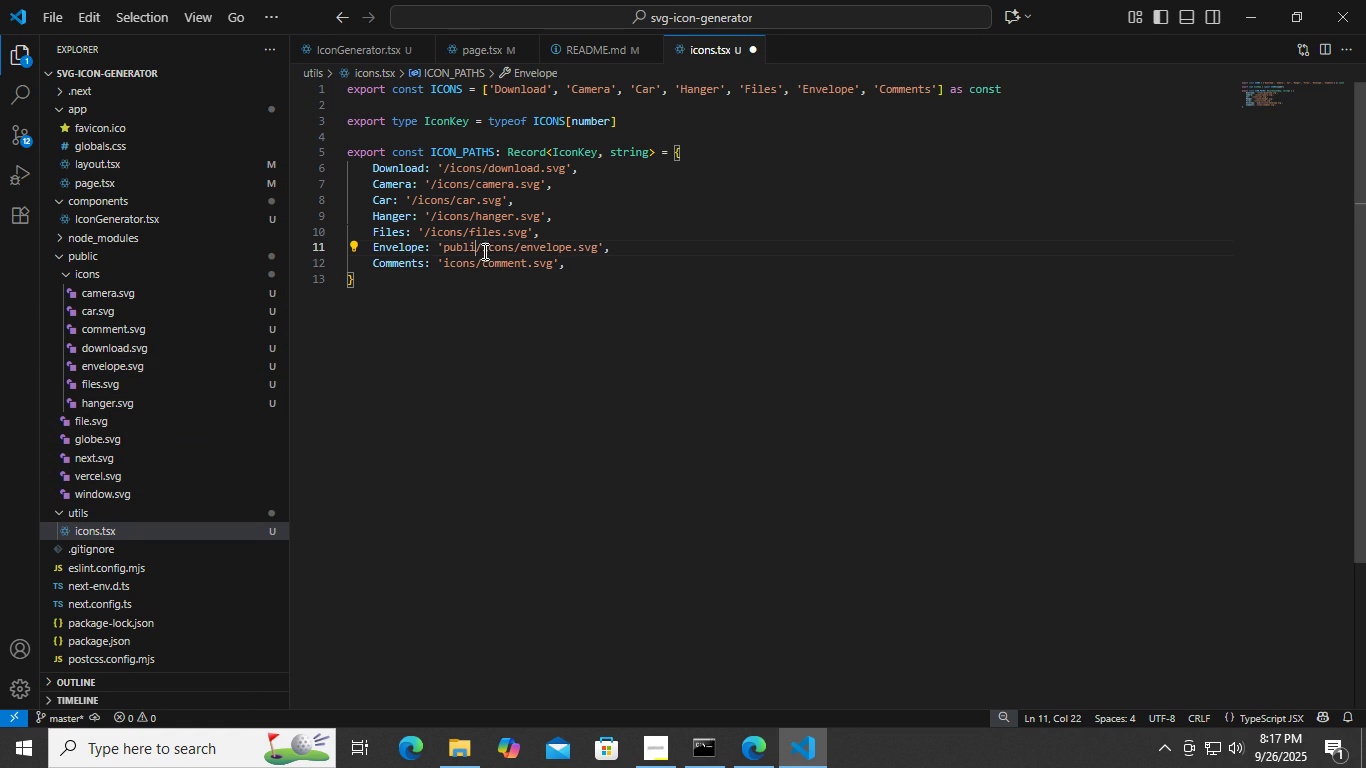 
key(Backspace)
 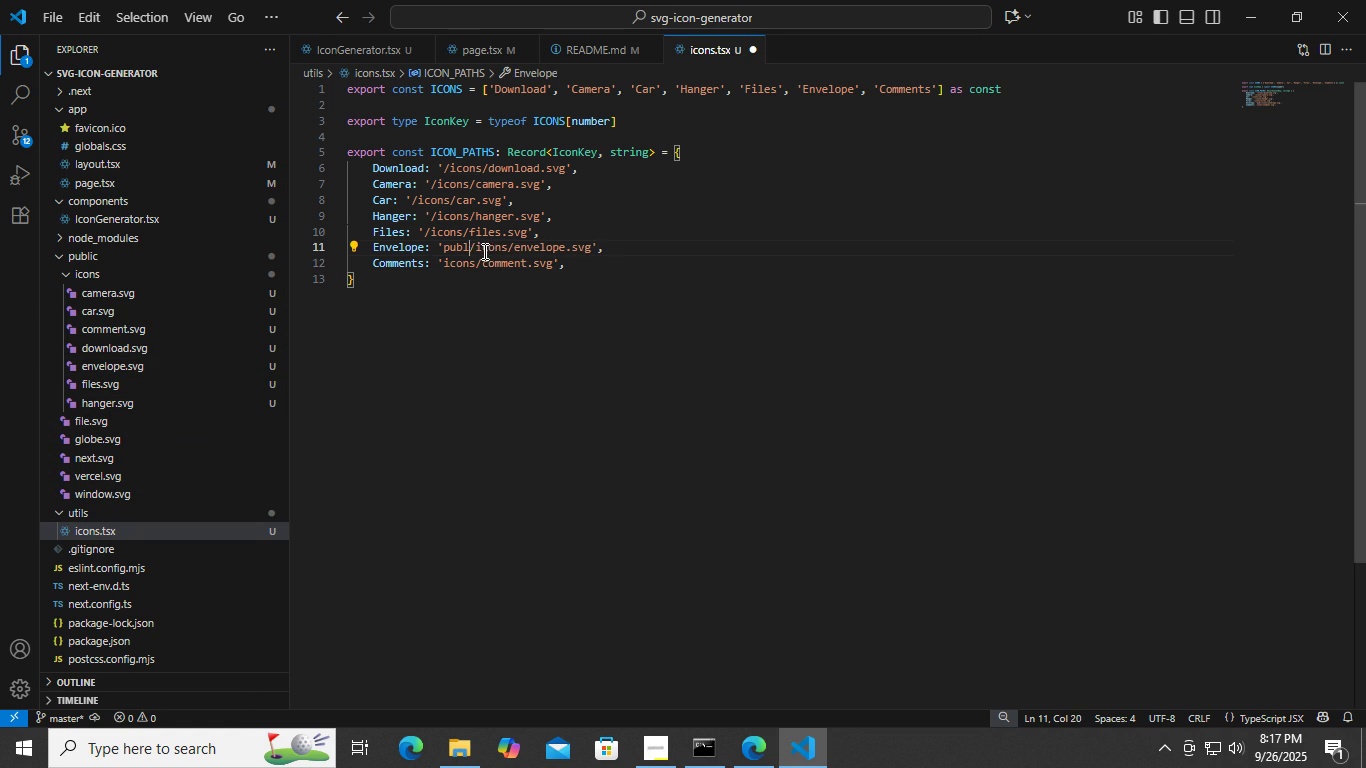 
key(Backspace)
 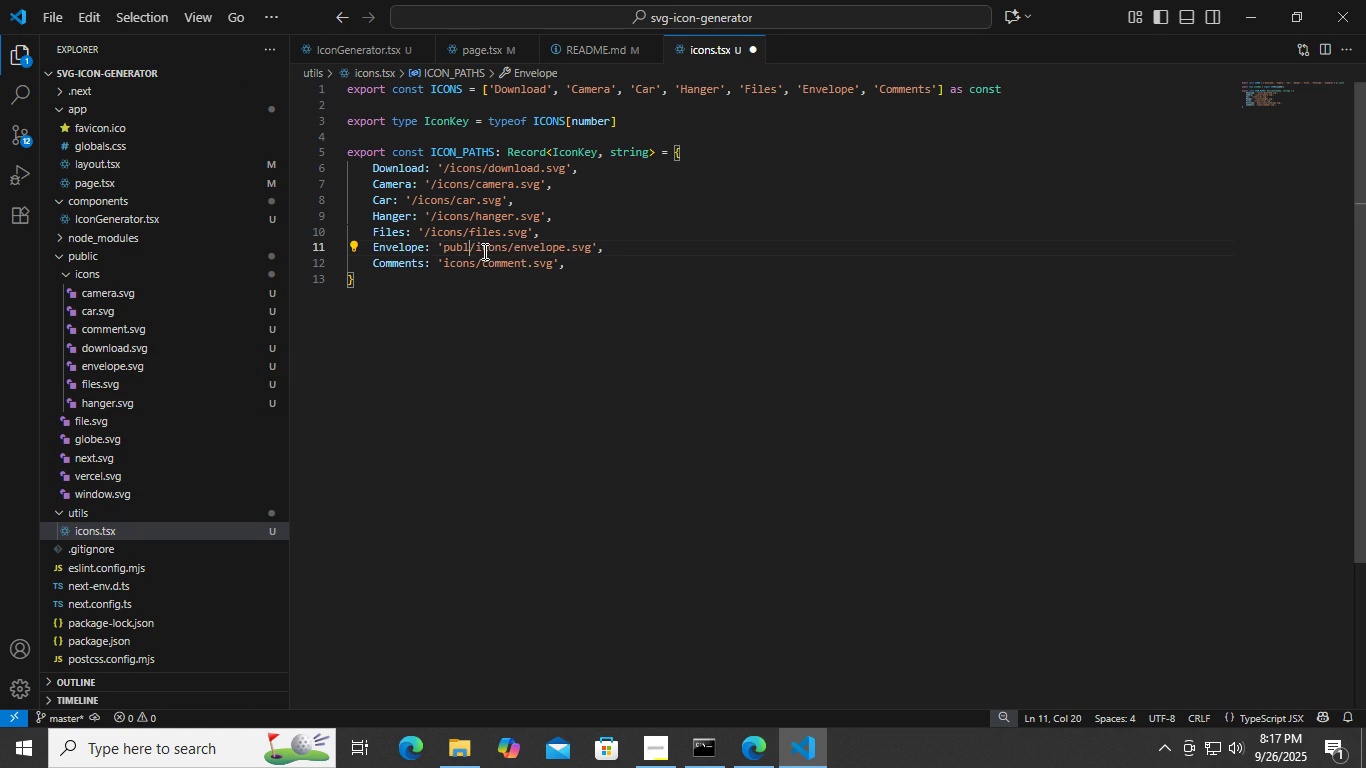 
key(Backspace)
 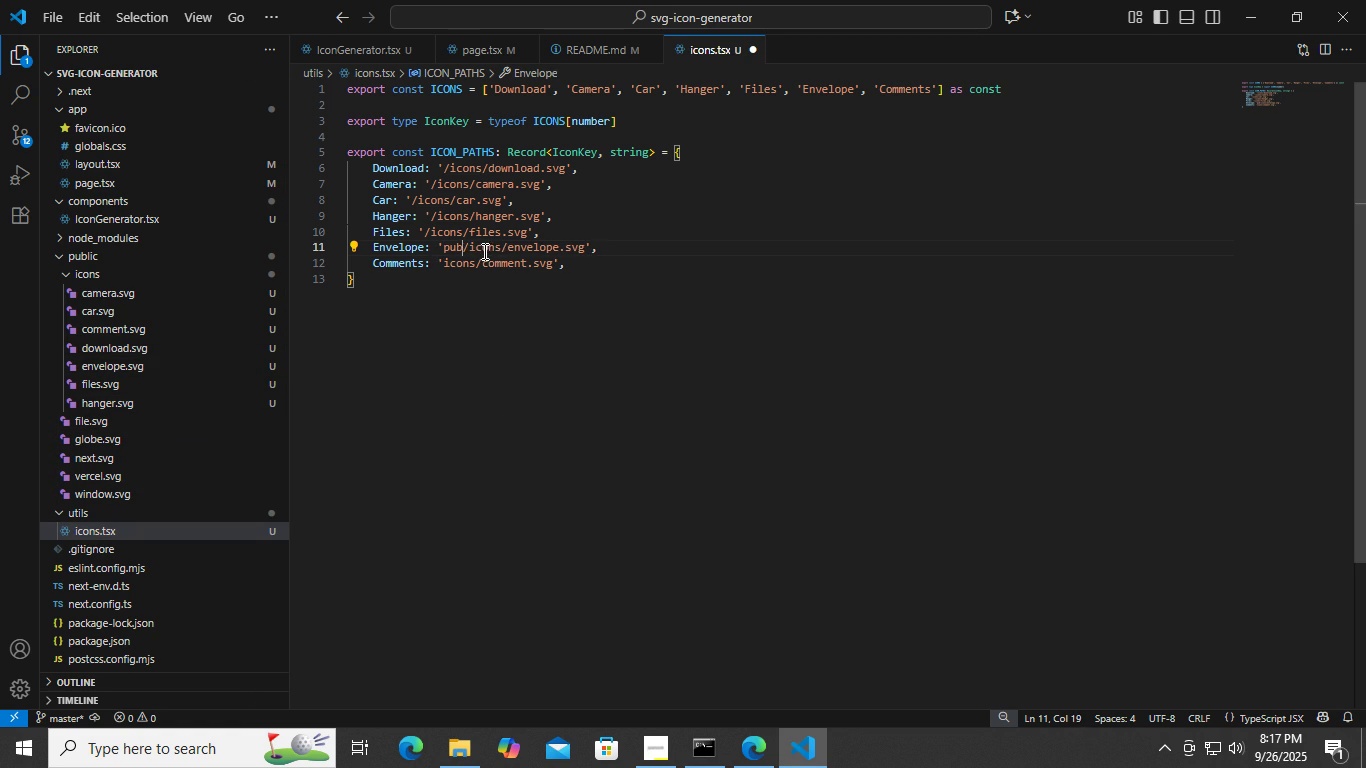 
key(Backspace)
 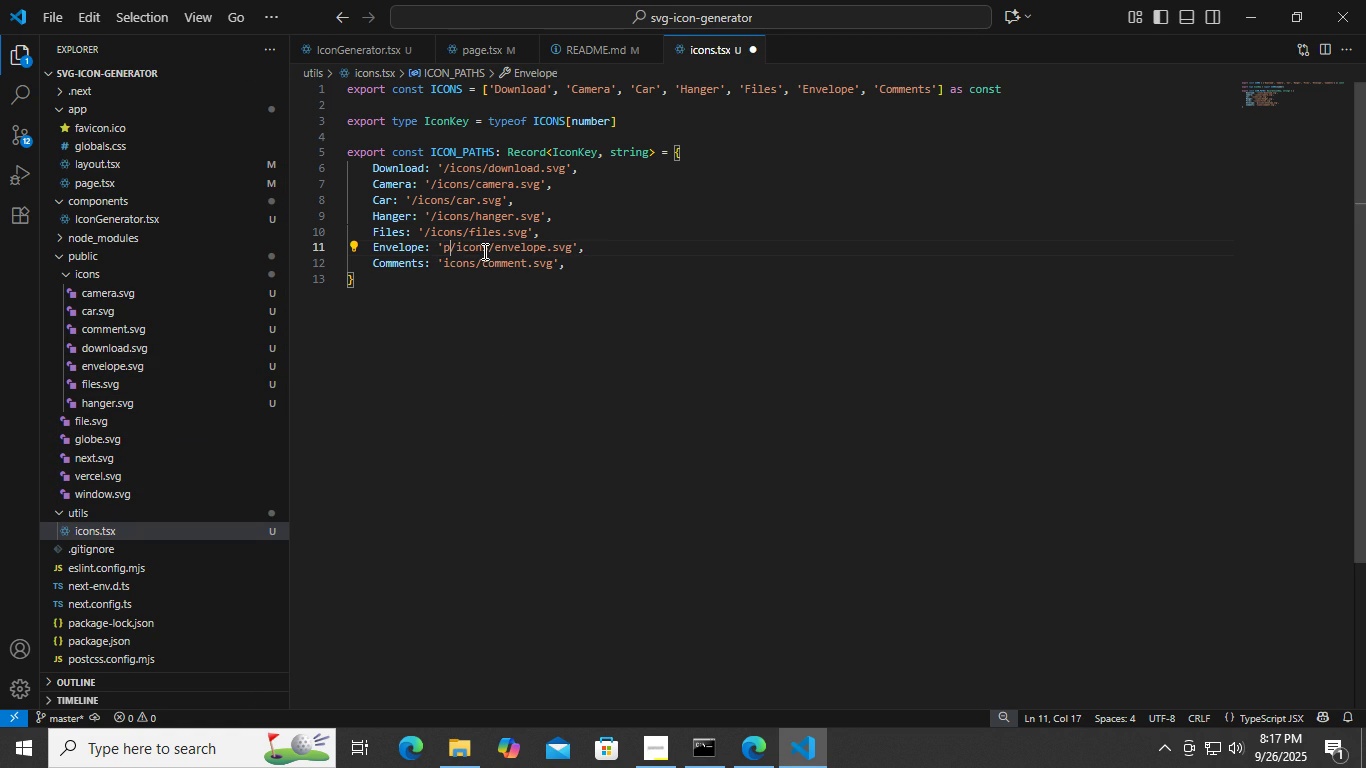 
key(Backspace)
 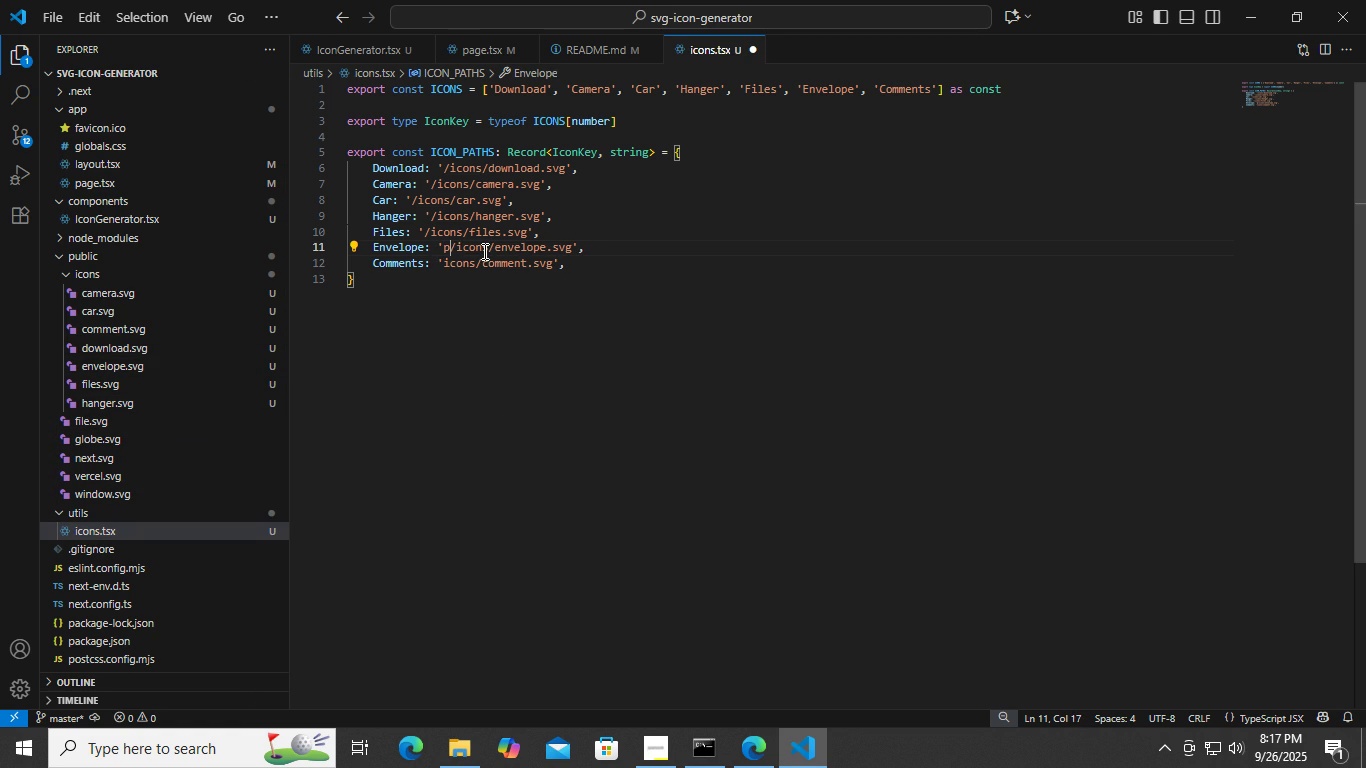 
key(Control+ControlLeft)
 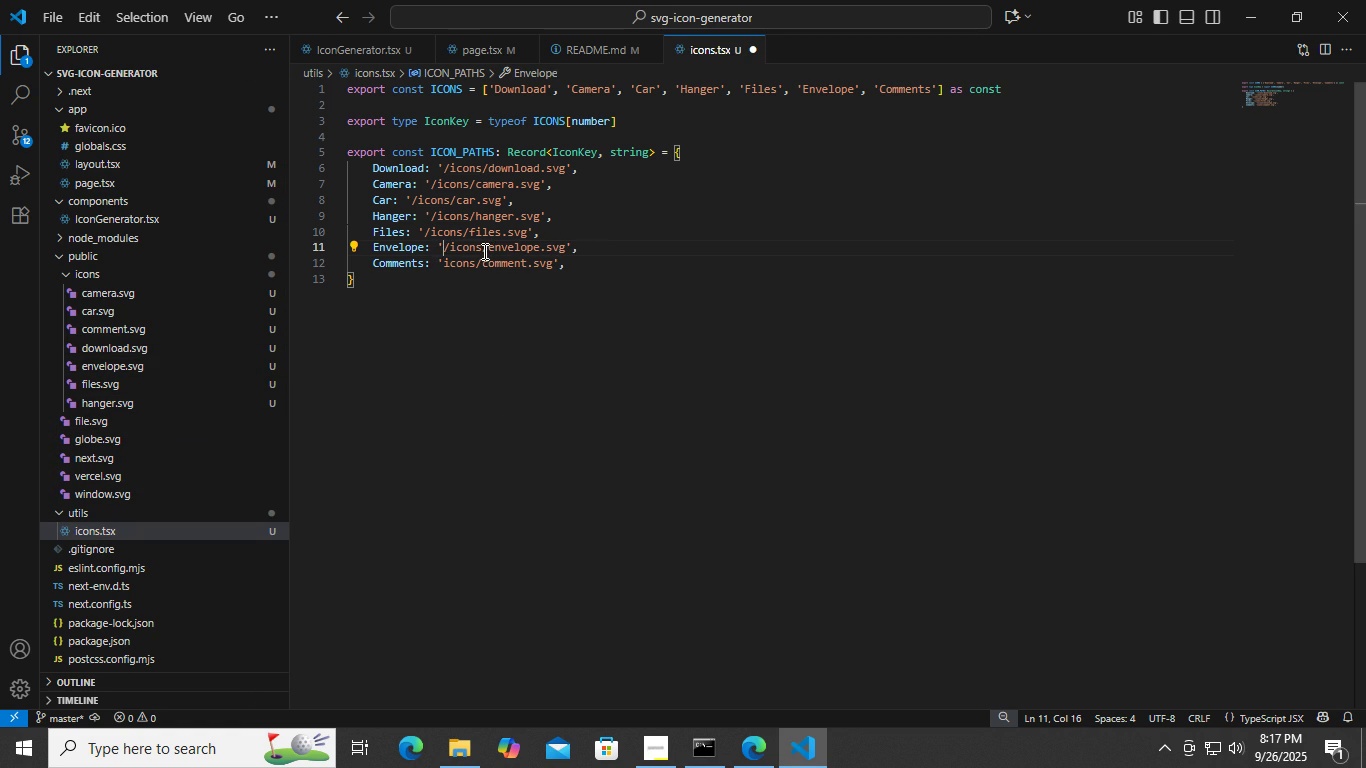 
key(Backspace)